 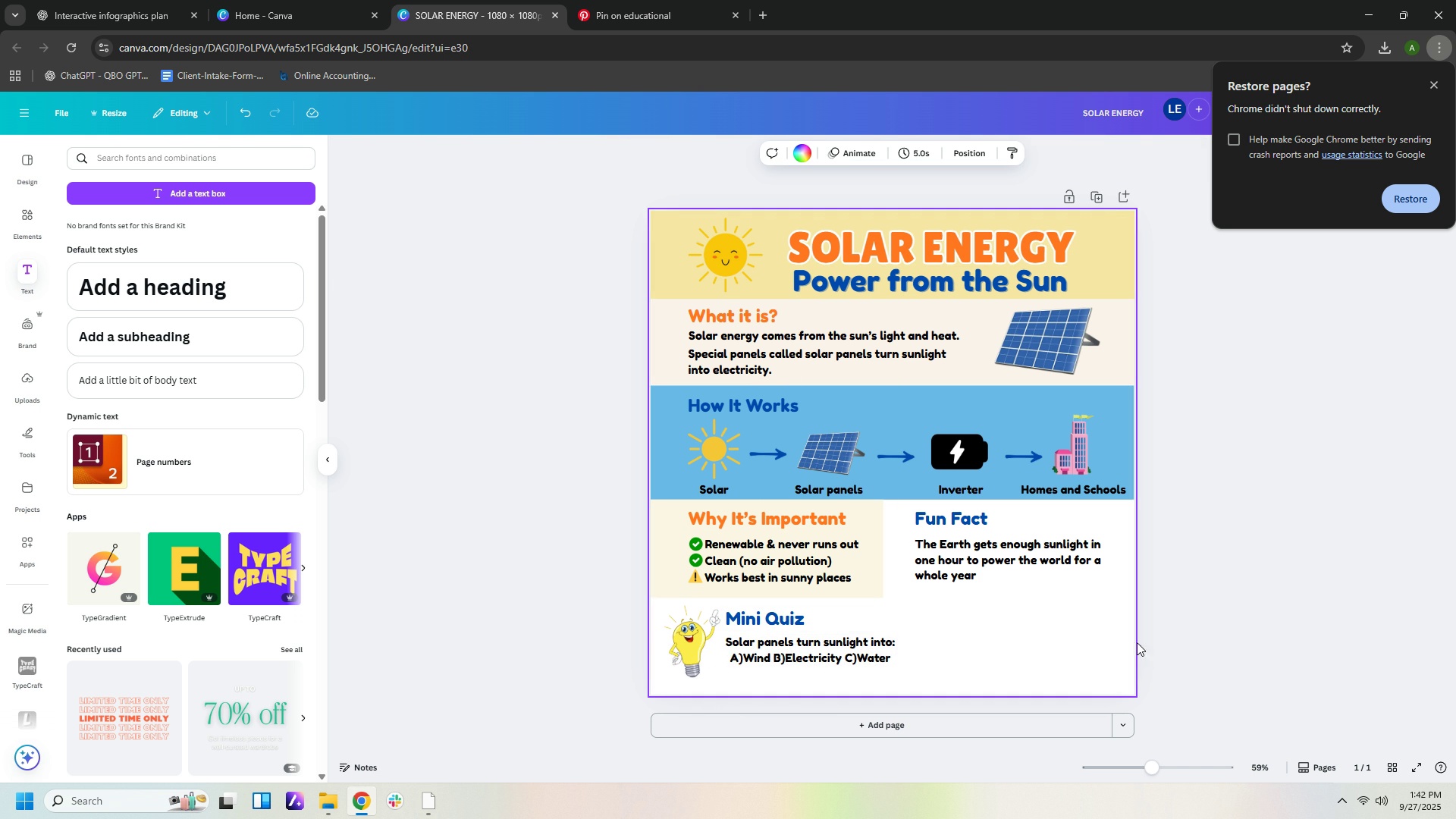 
mouse_move([890, 664])
 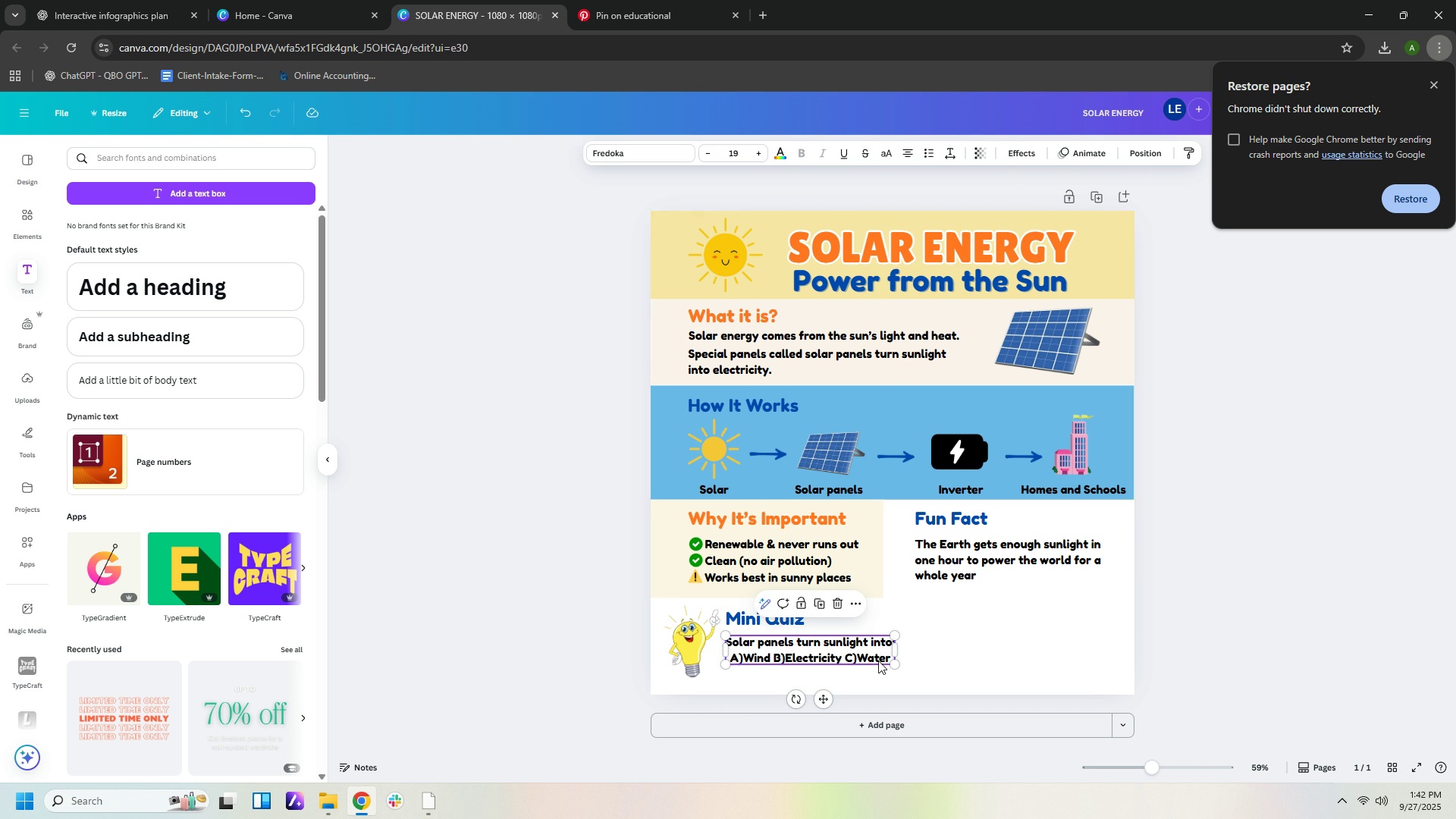 
double_click([878, 661])
 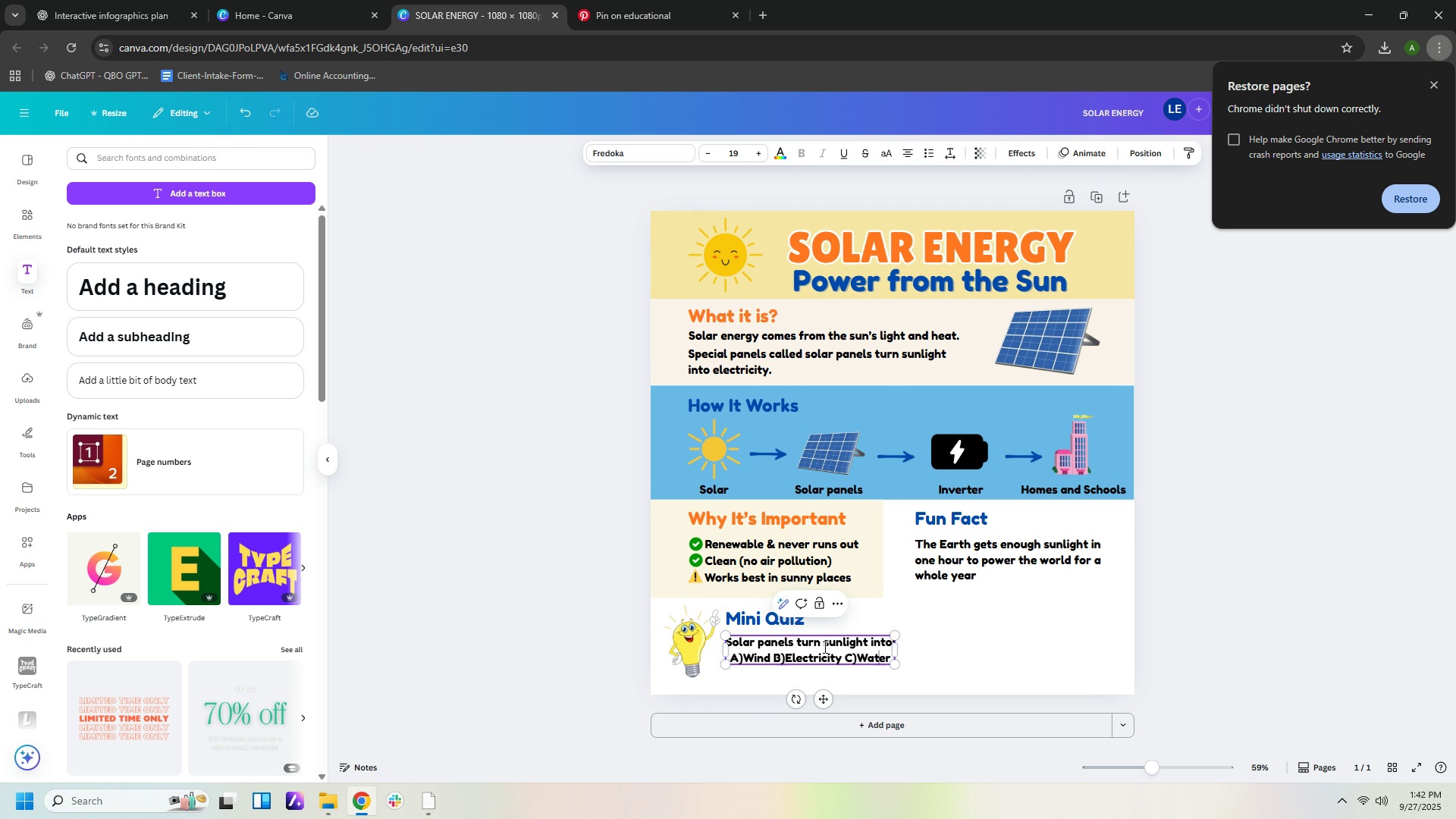 
left_click([824, 647])
 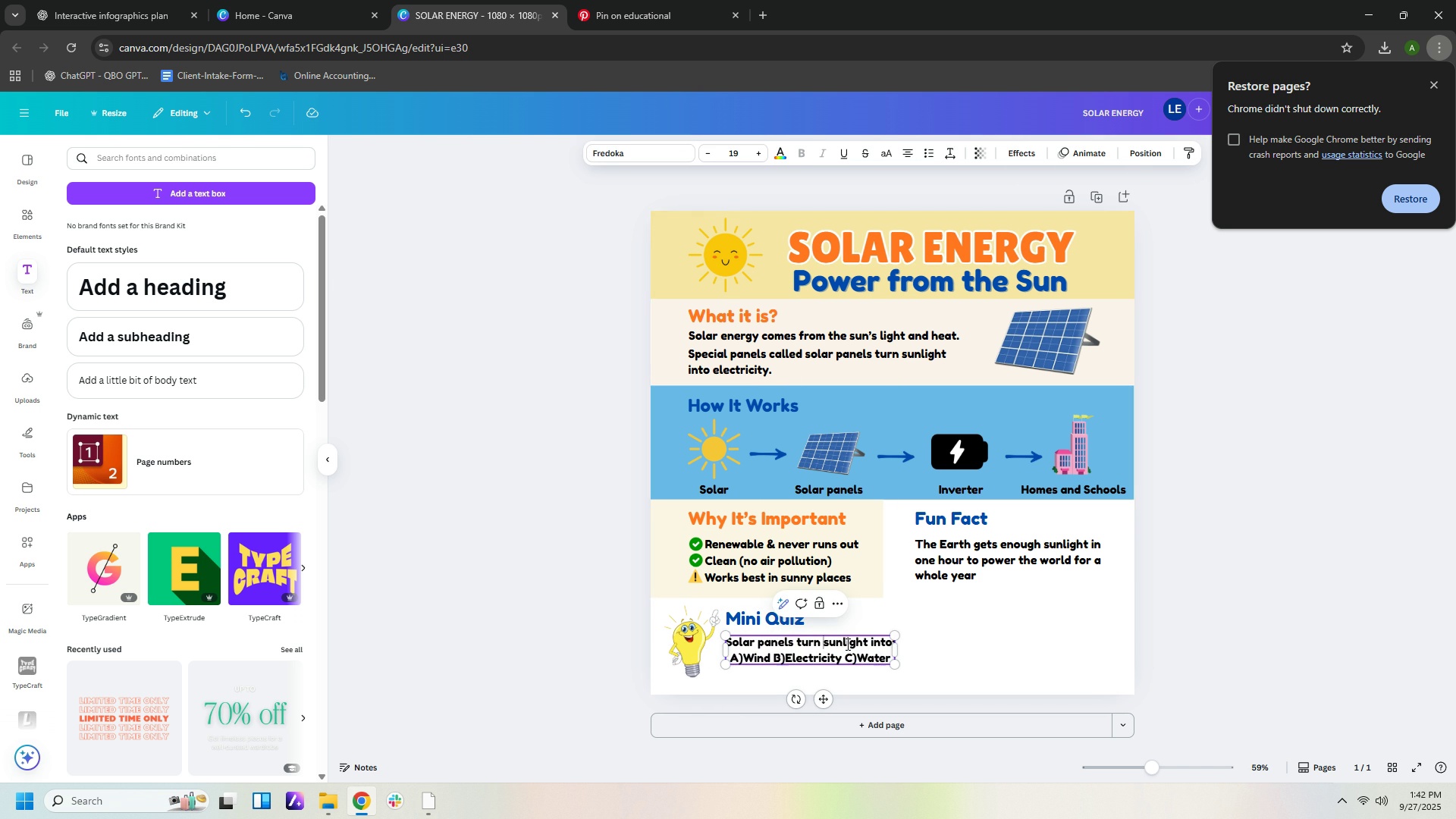 
key(Backspace)
 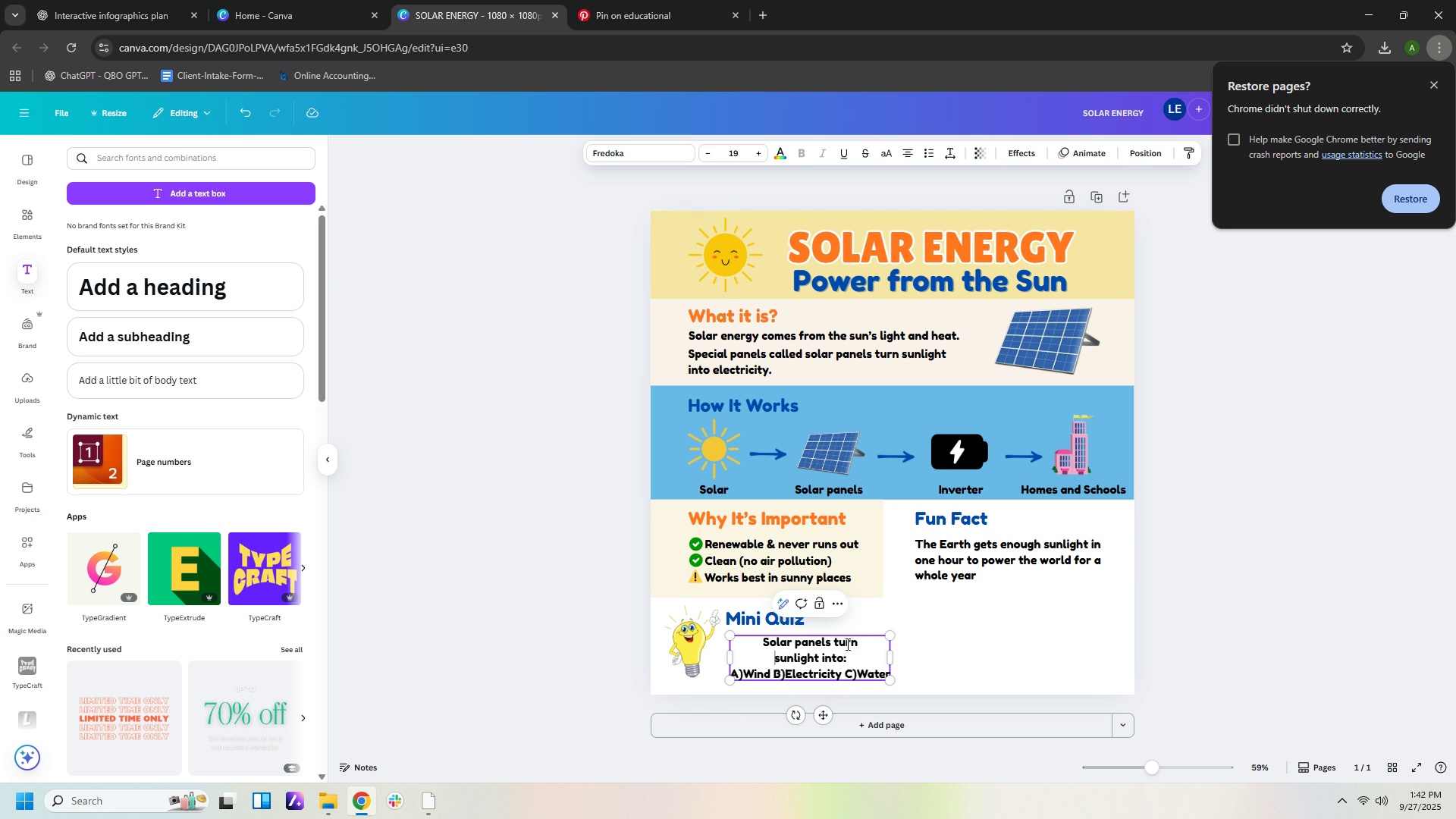 
key(Enter)
 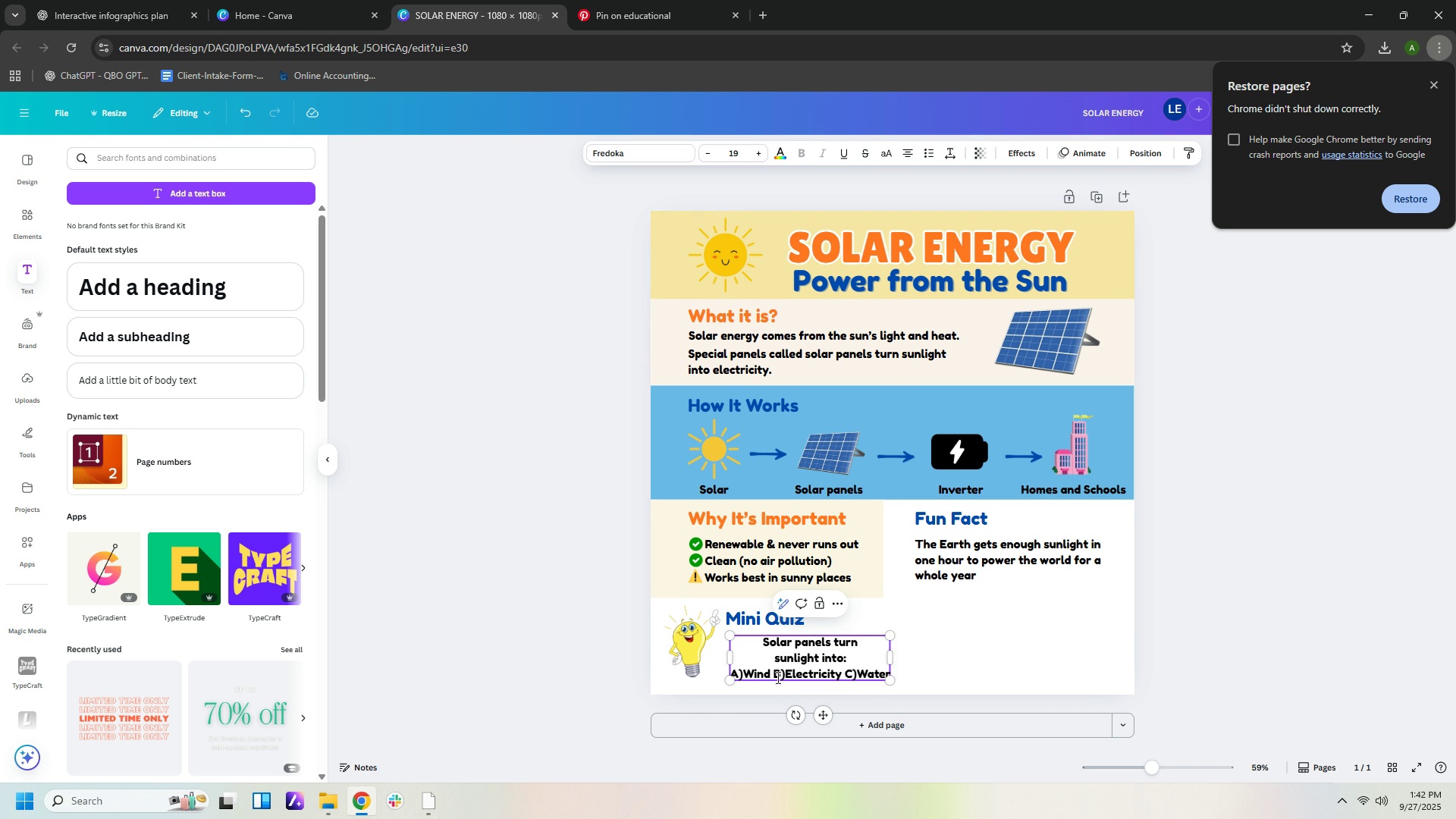 
left_click([773, 676])
 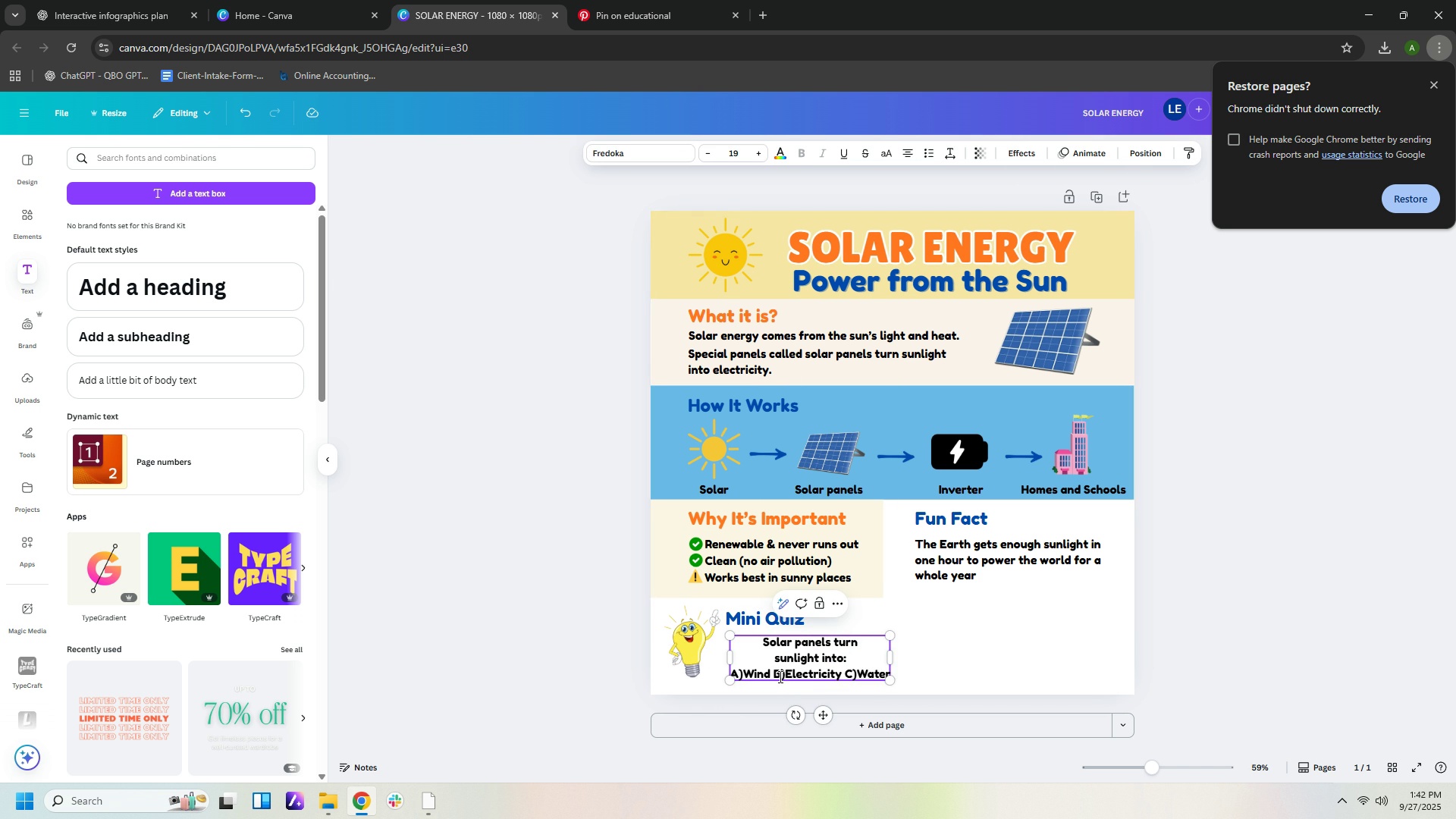 
key(Enter)
 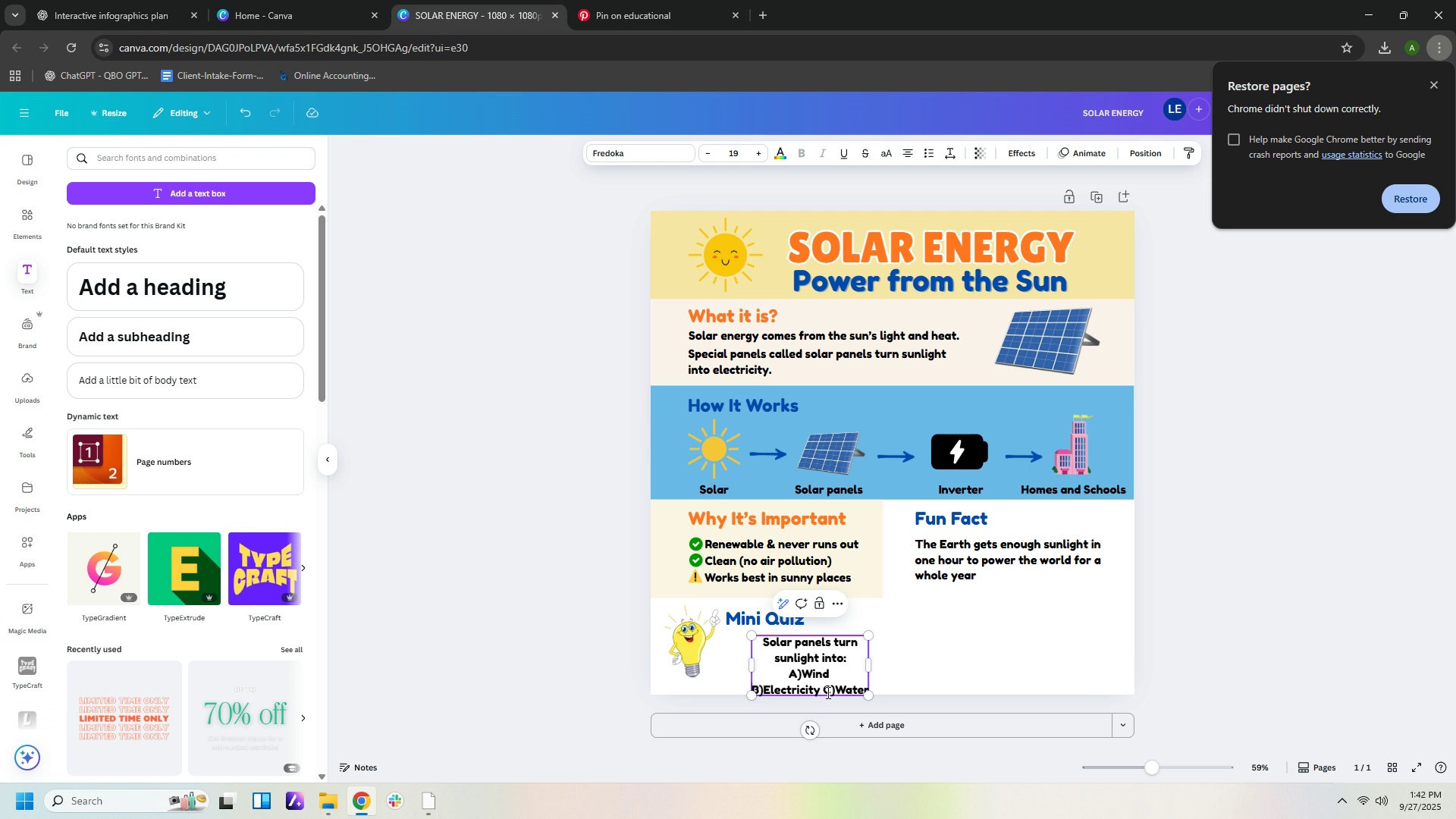 
left_click([825, 690])
 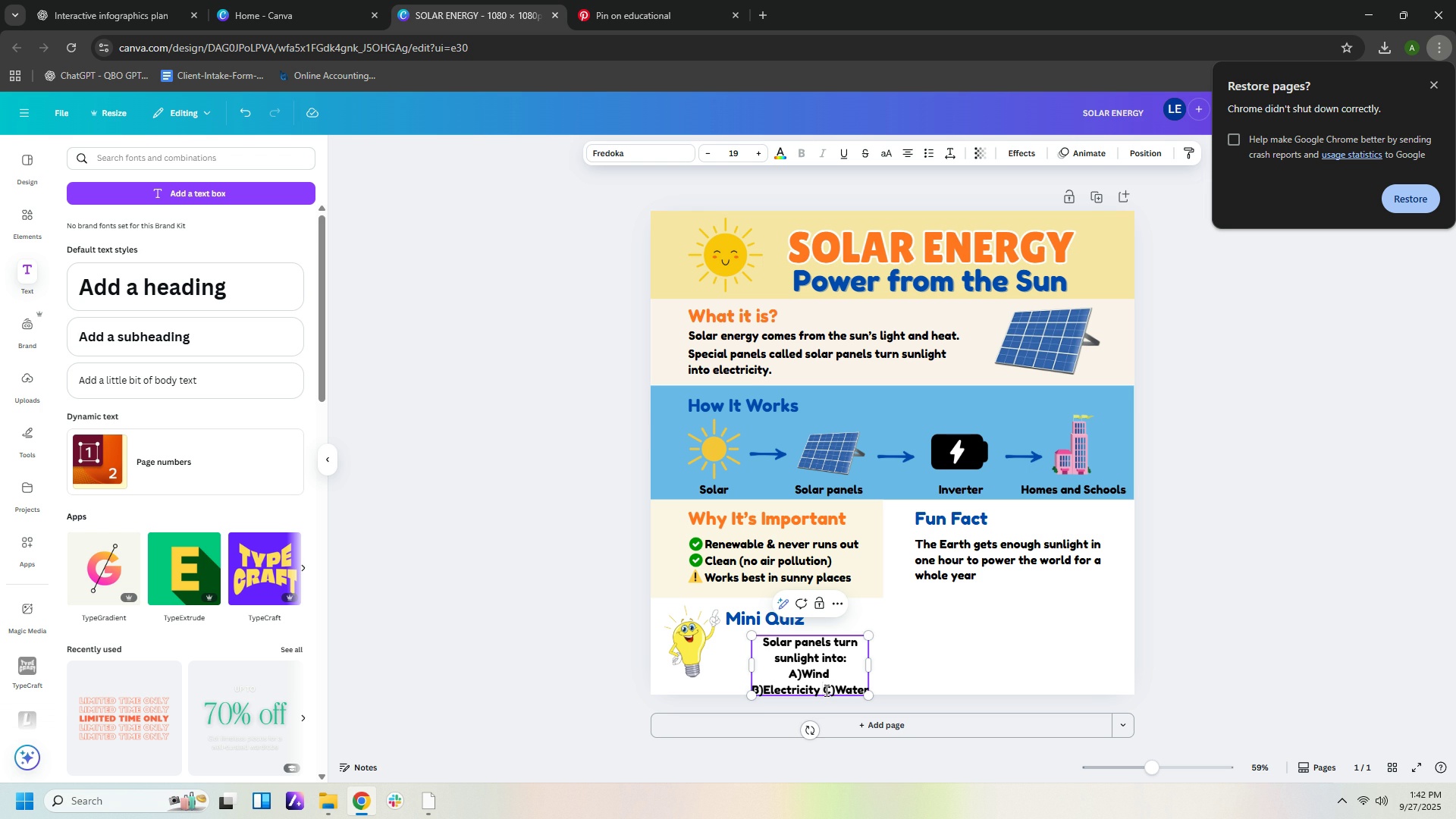 
key(Enter)